 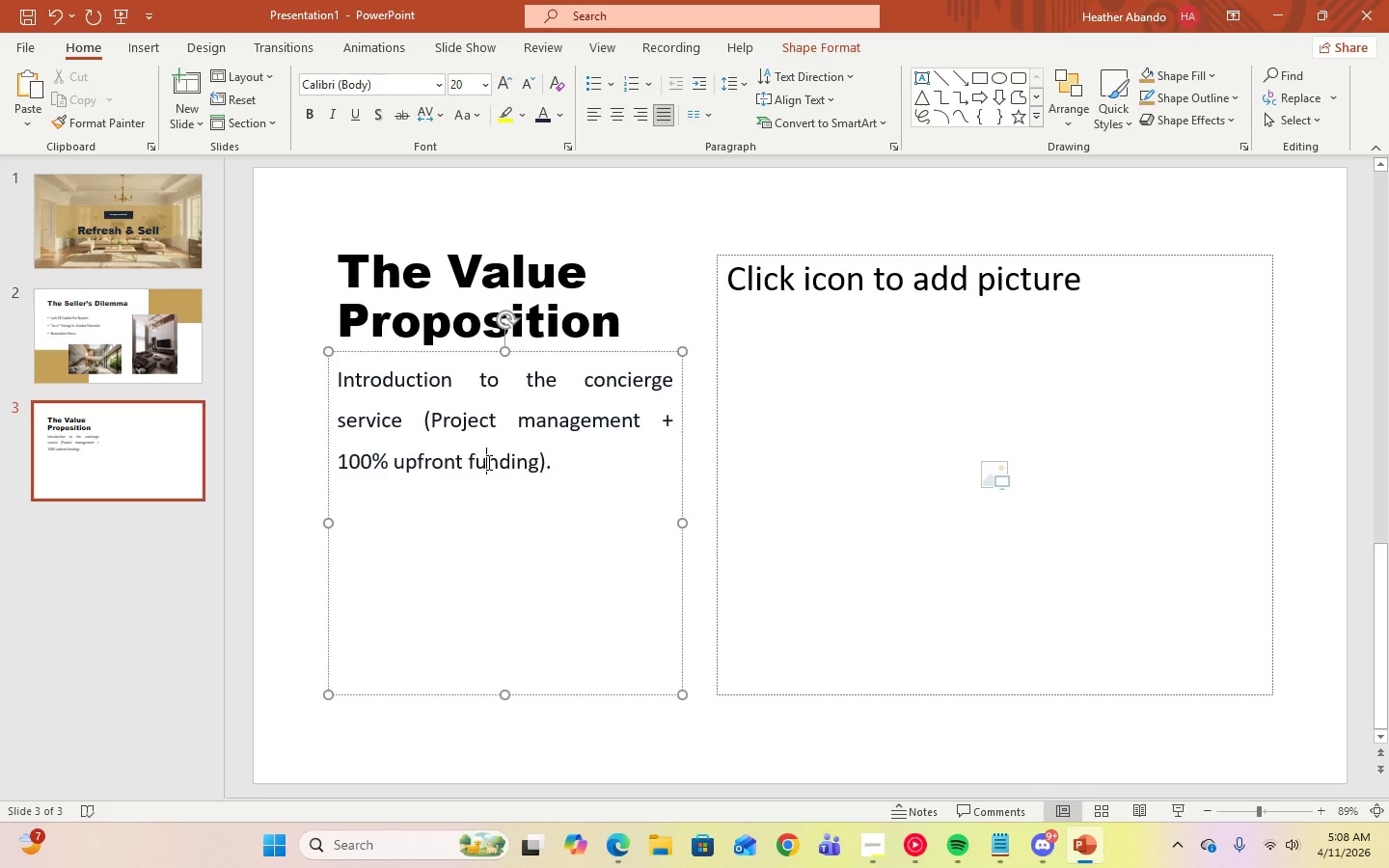 
left_click([595, 485])
 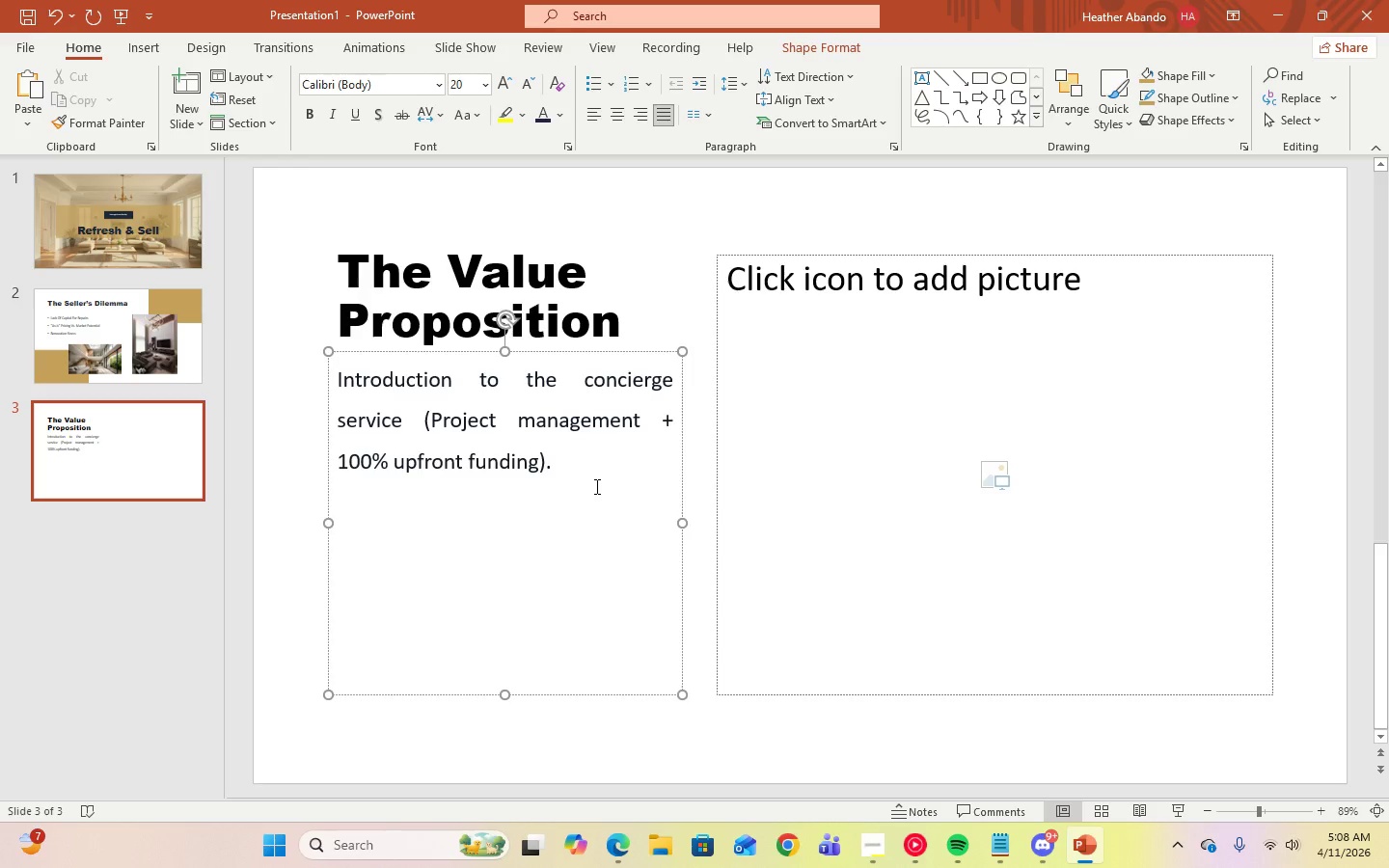 
key(Control+A)
 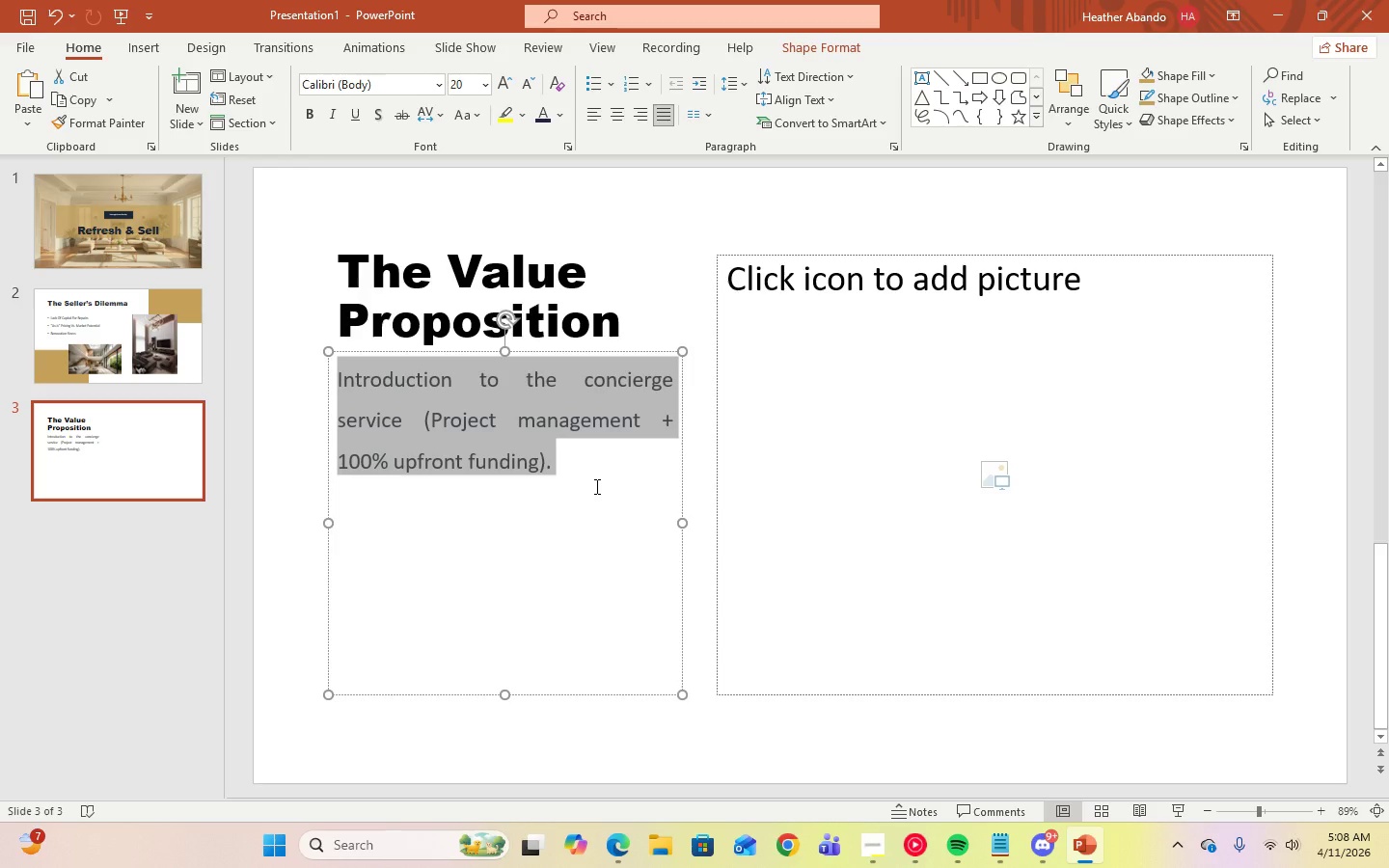 
wait(9.25)
 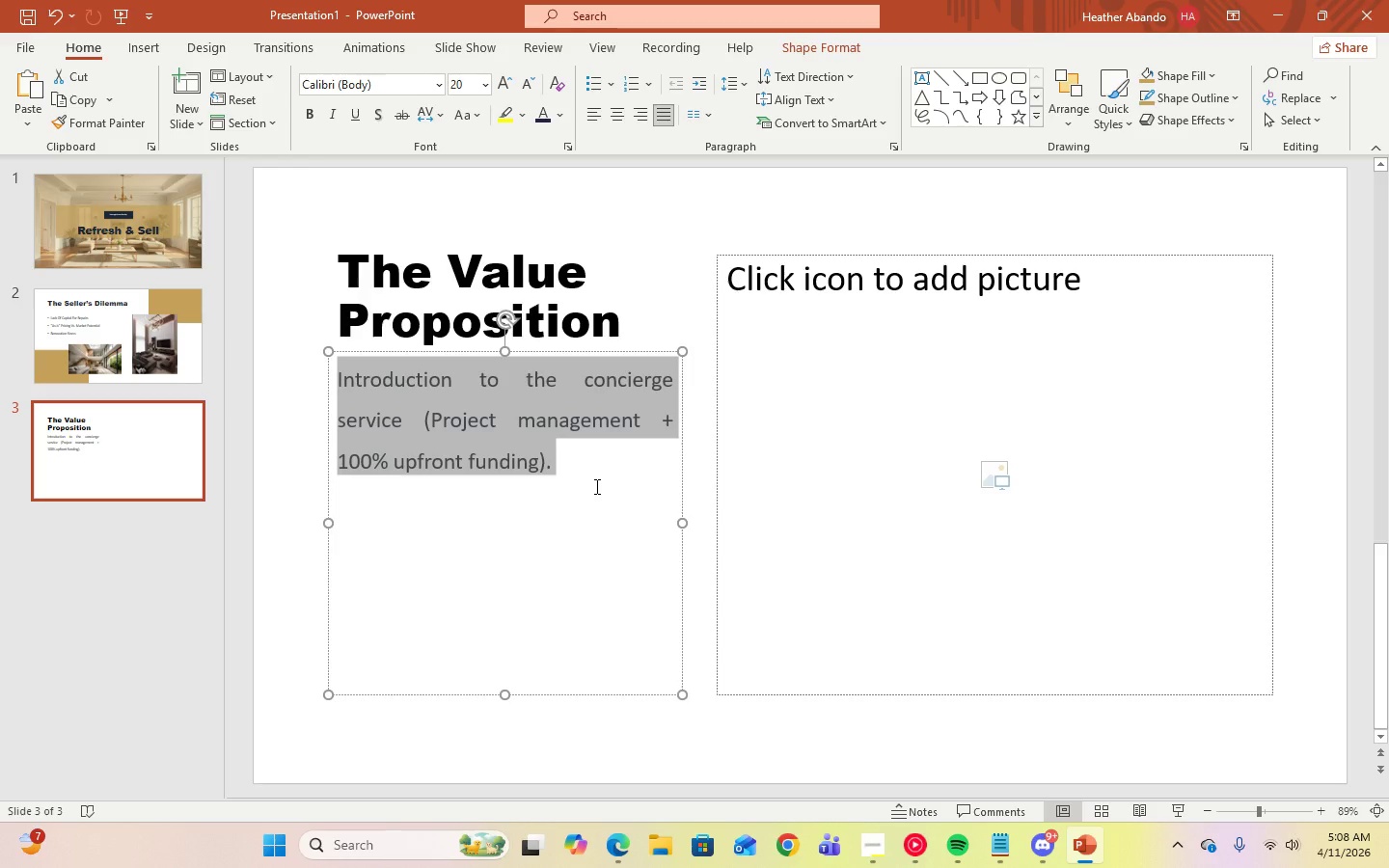 
left_click([657, 196])
 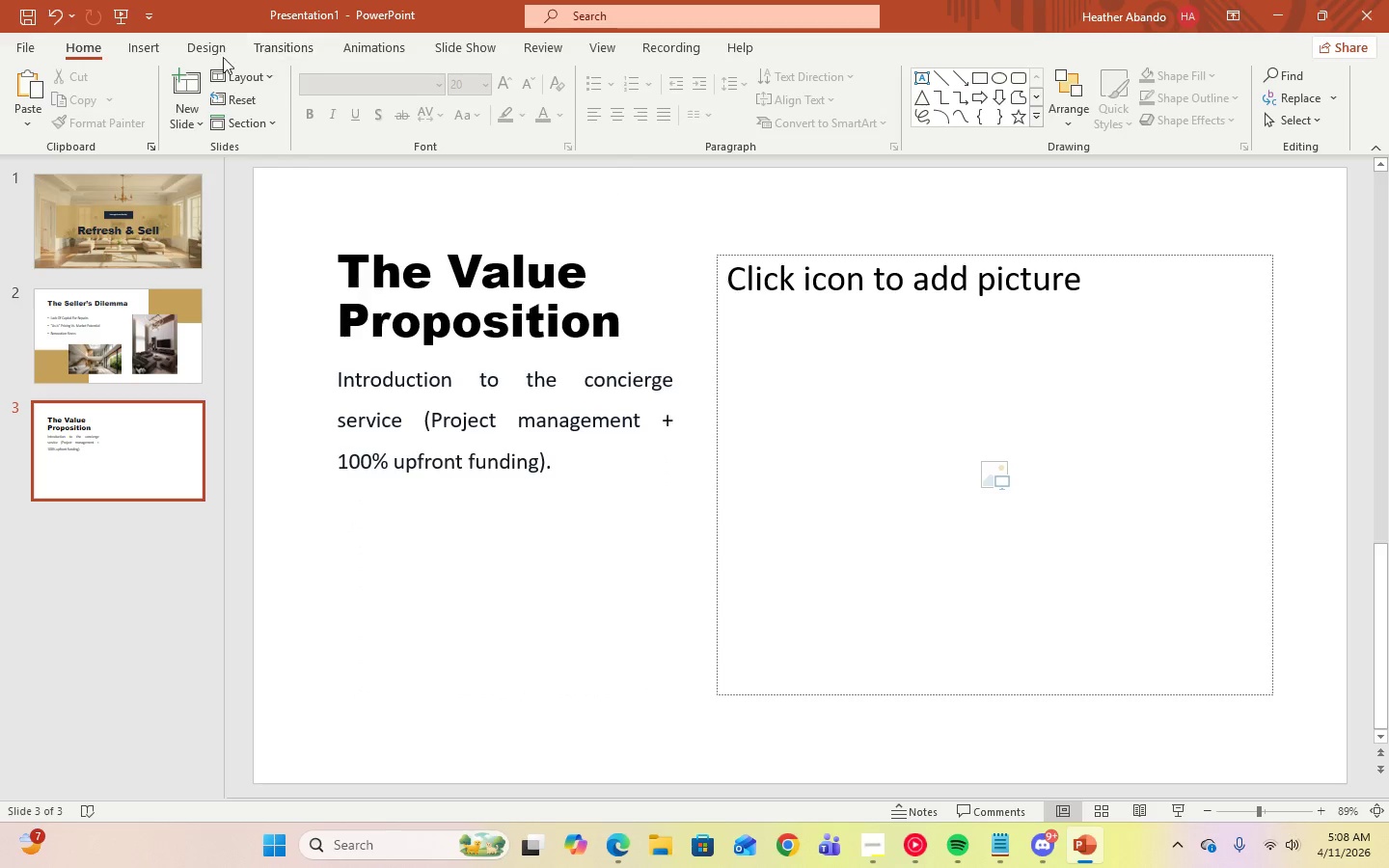 
left_click([214, 52])
 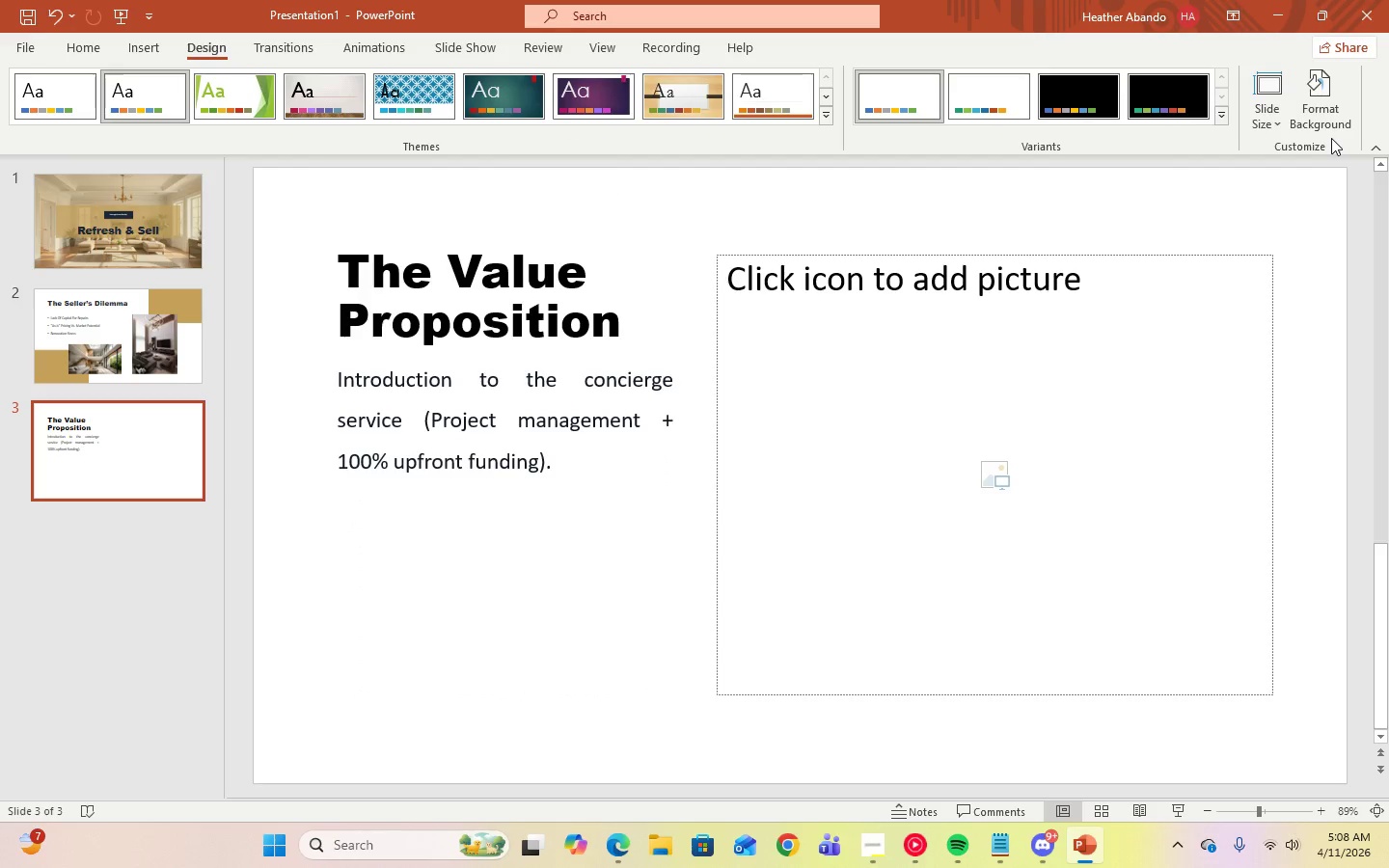 
double_click([1328, 129])
 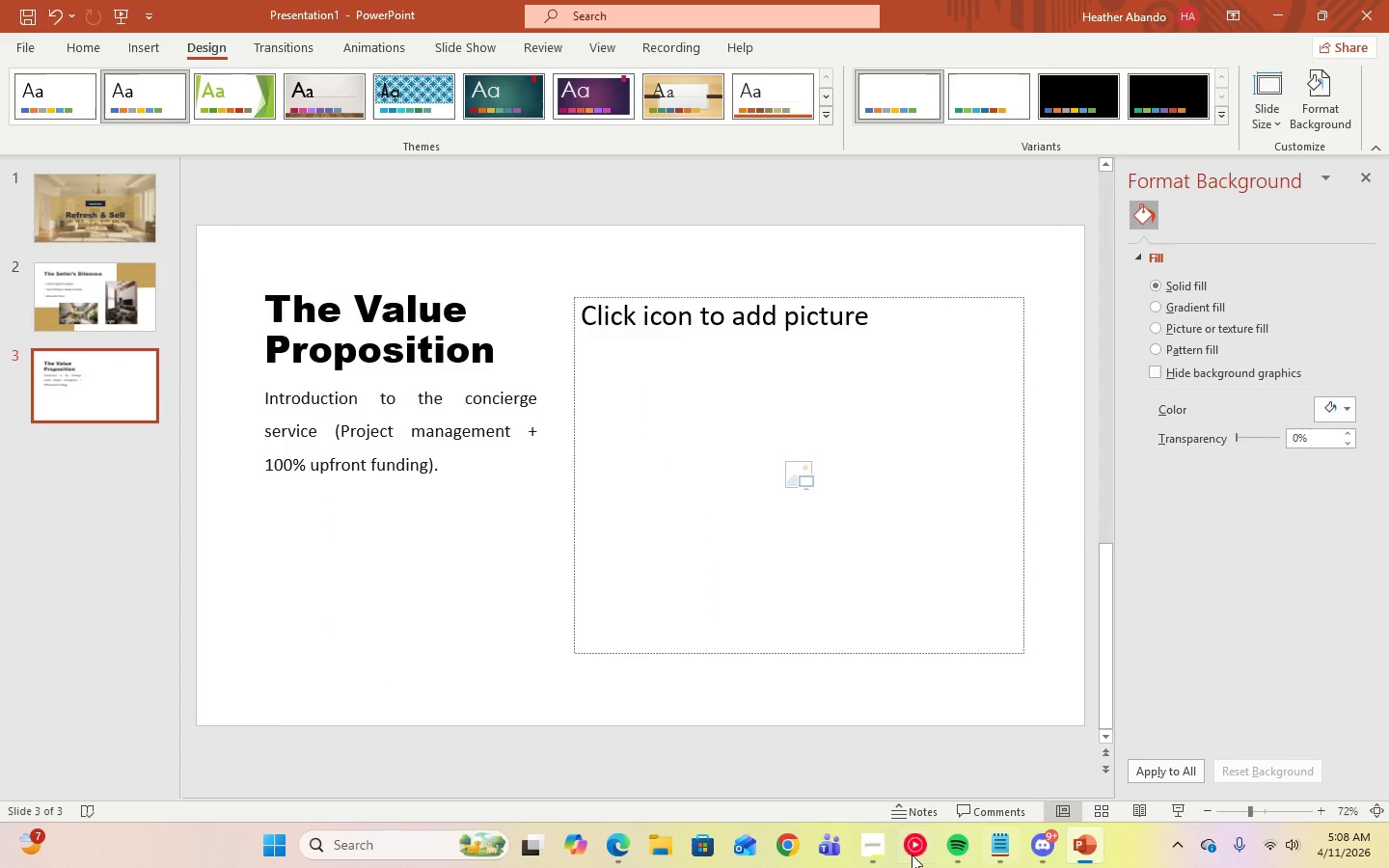 
left_click([881, 851])